 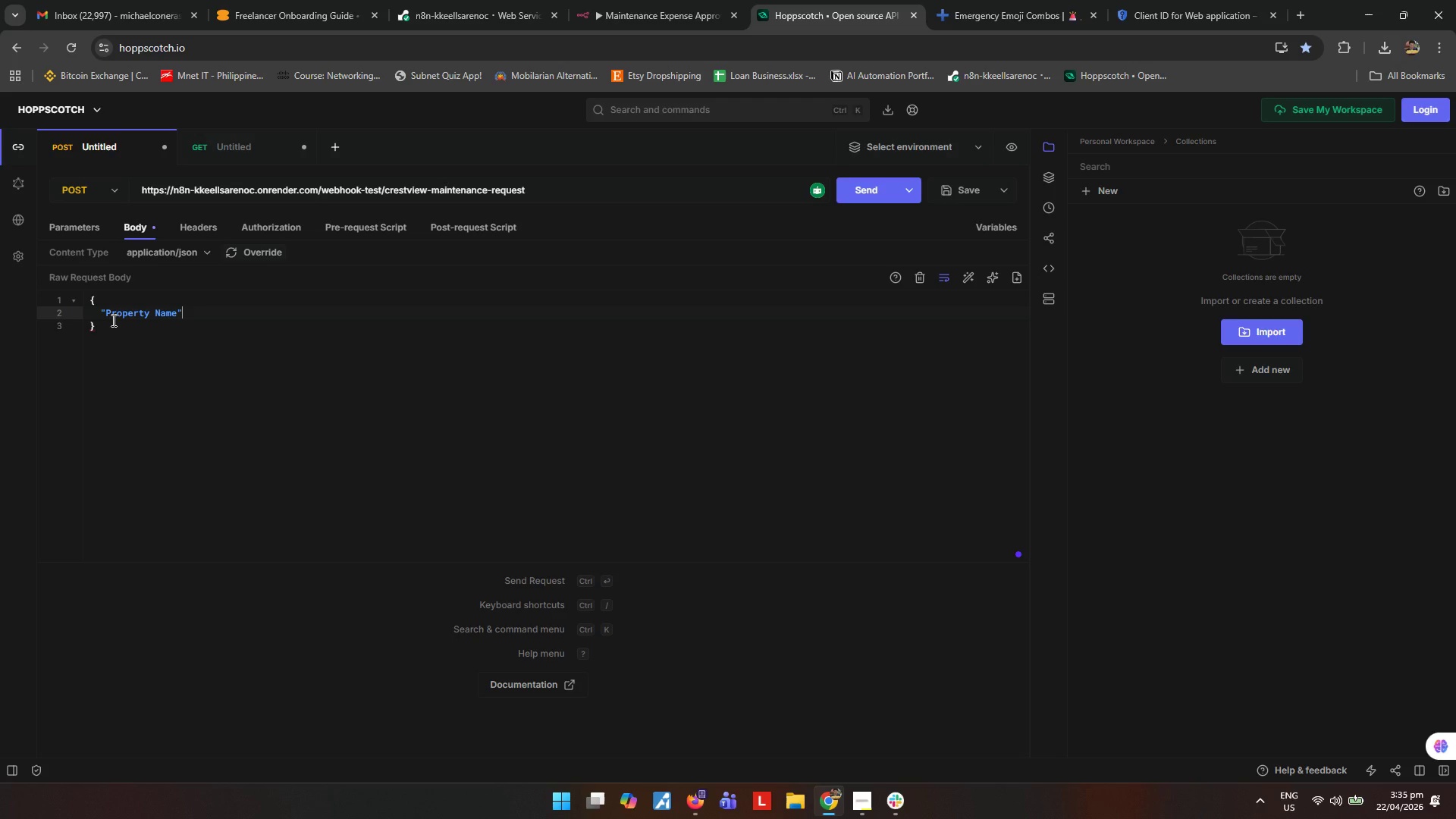 
type(: "Crestview Cabin A)
 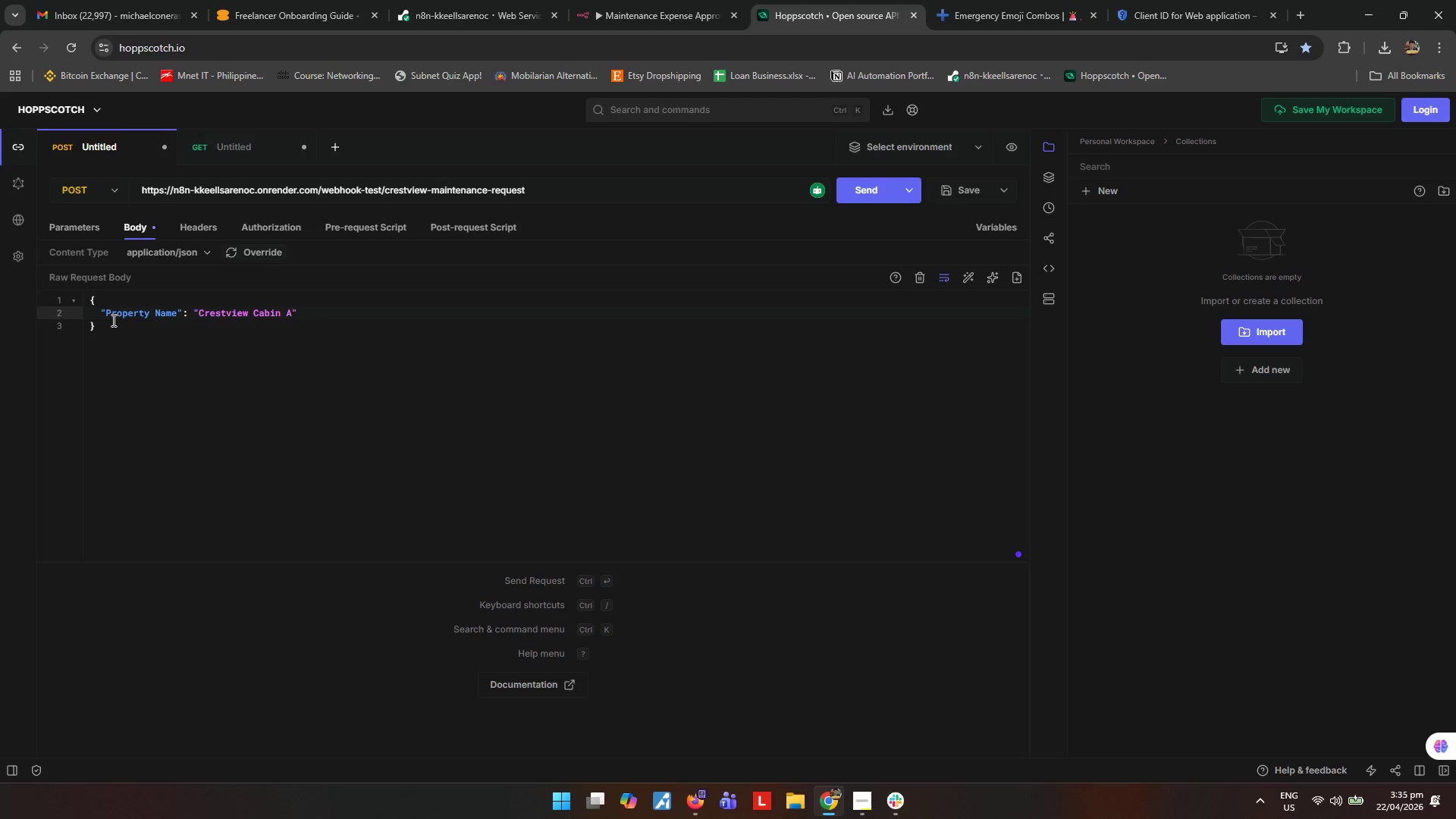 
key(ArrowRight)
 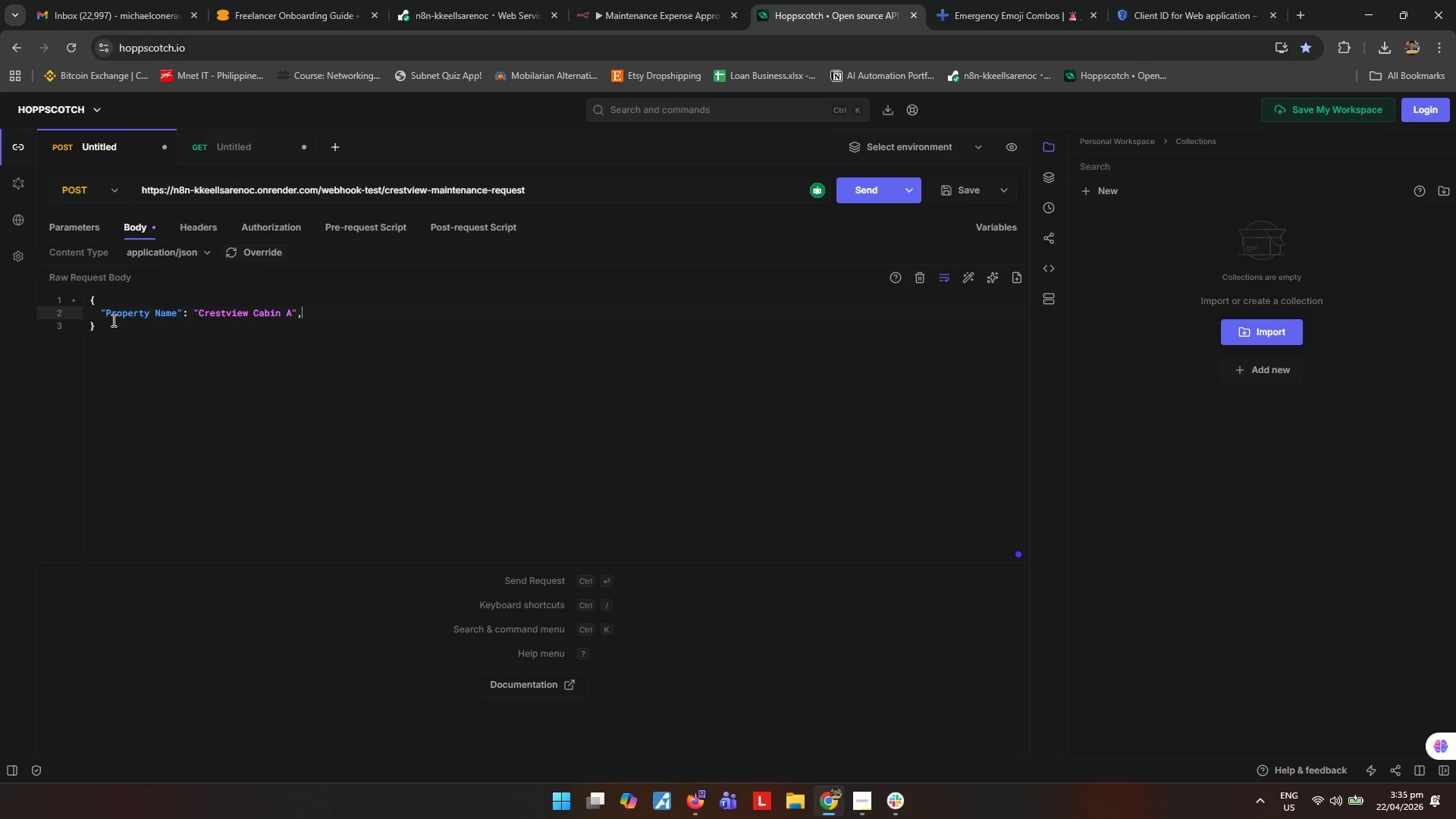 
key(Comma)
 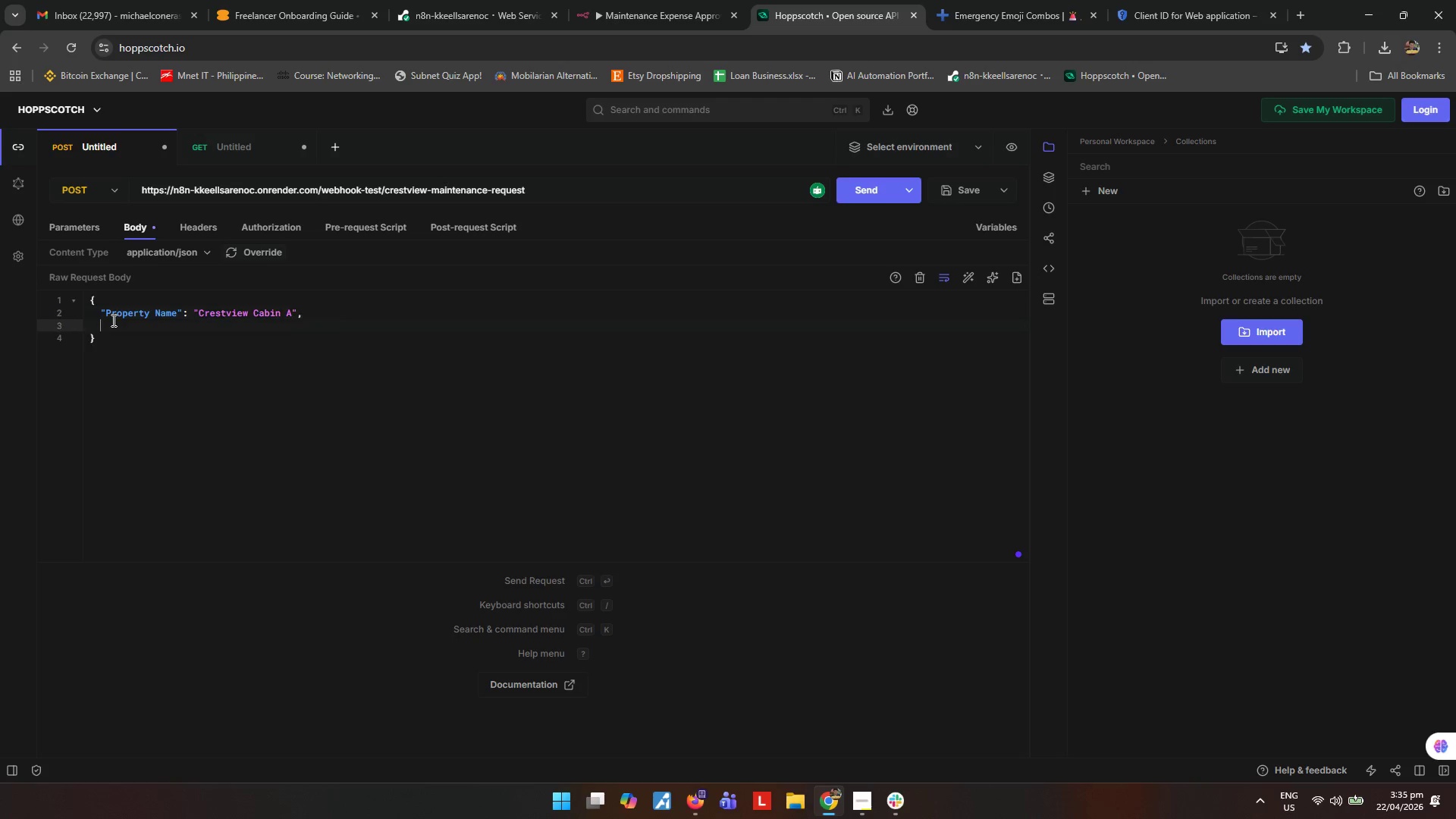 
key(Enter)
 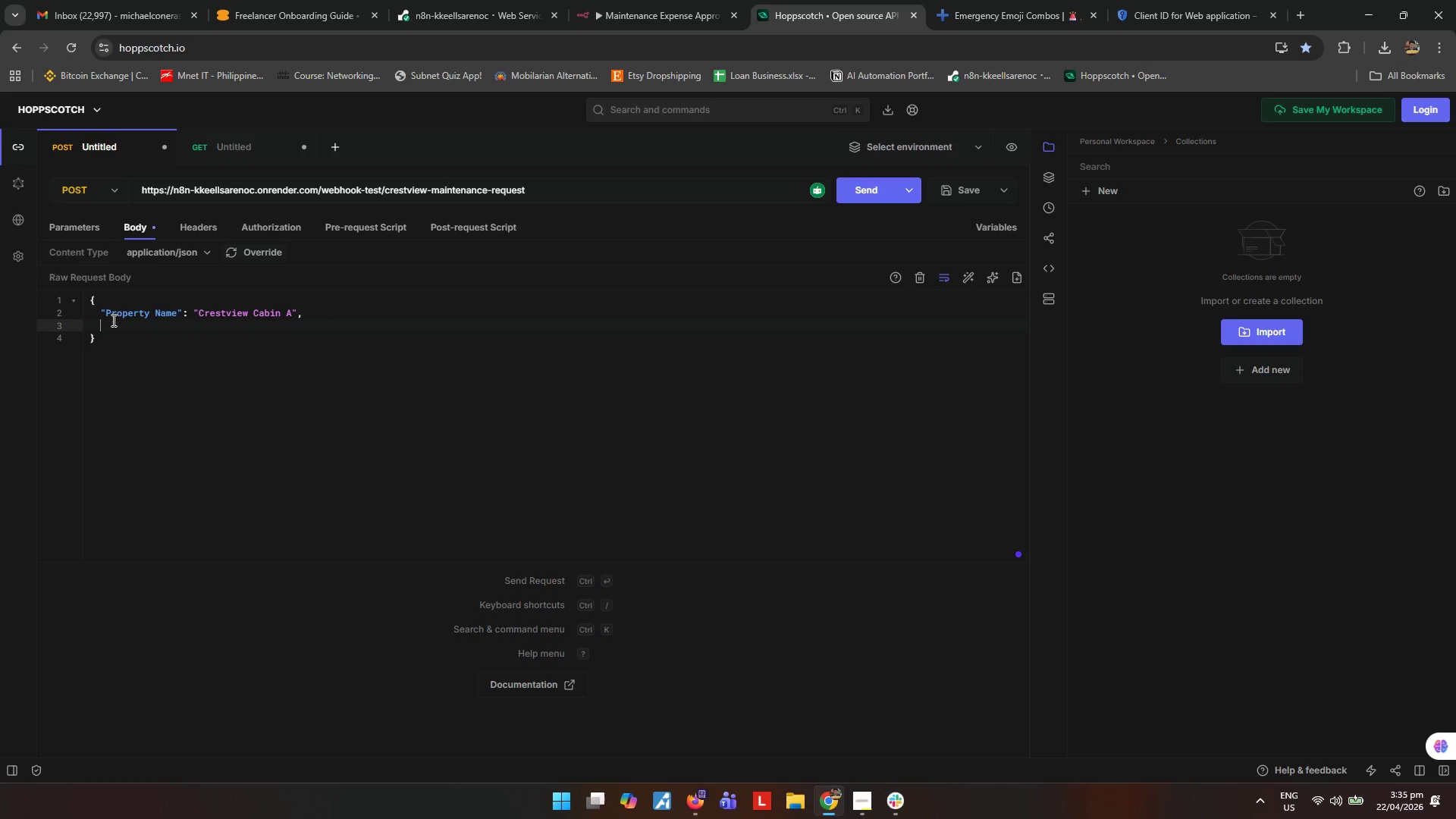 
type("Contractor Email)
 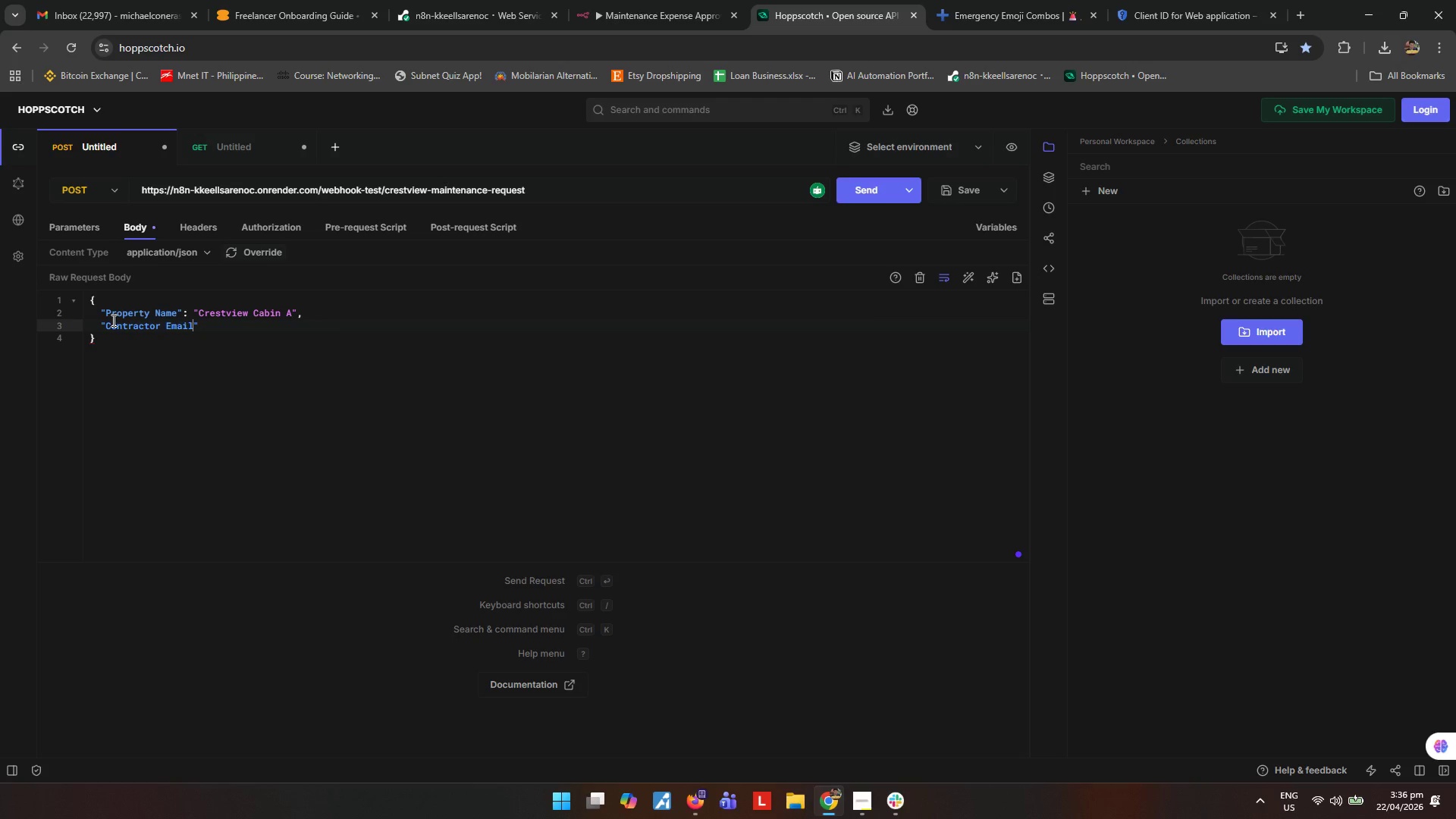 
key(ArrowRight)
 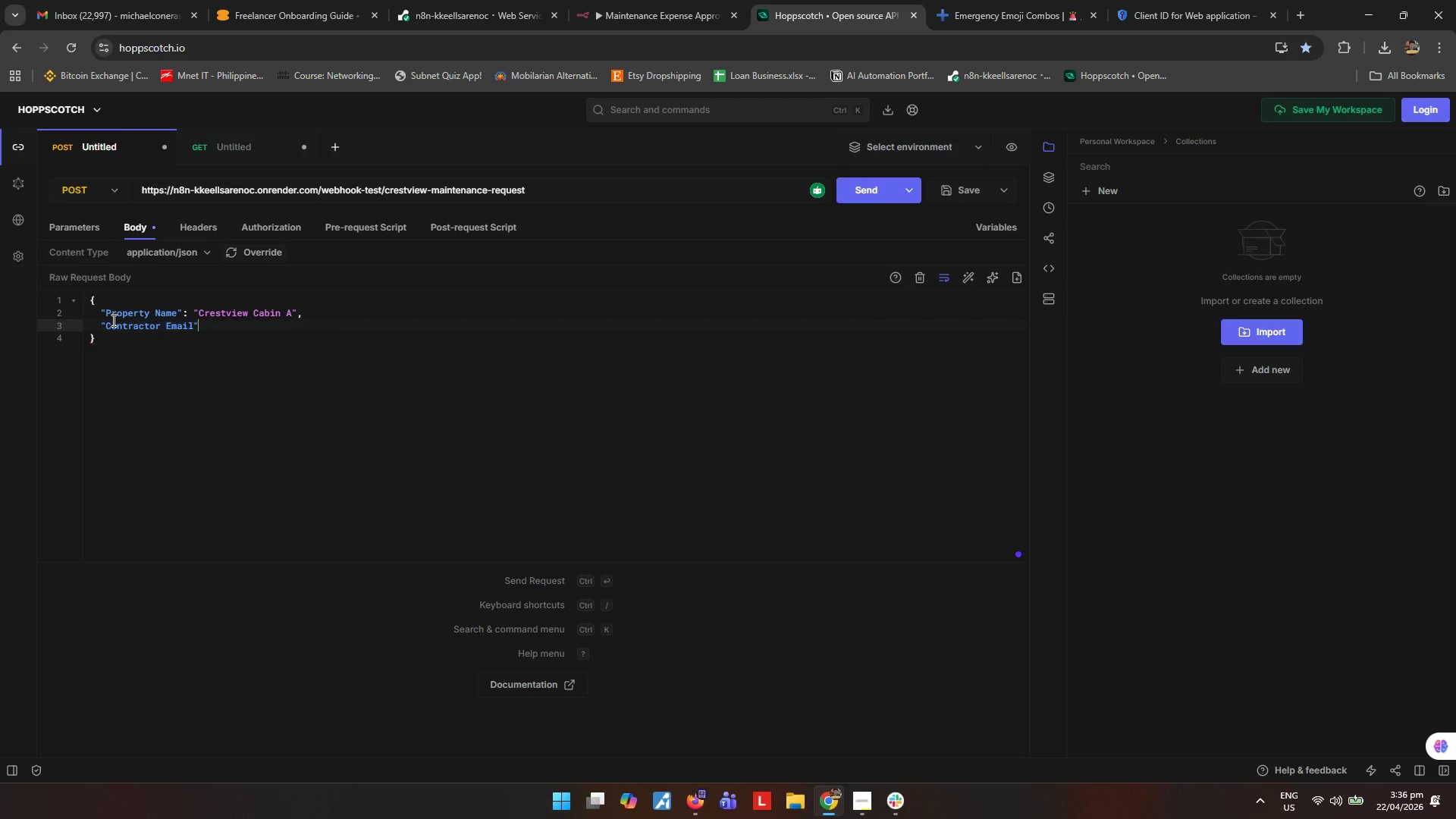 
type(: "contractor1@gmail.com)
 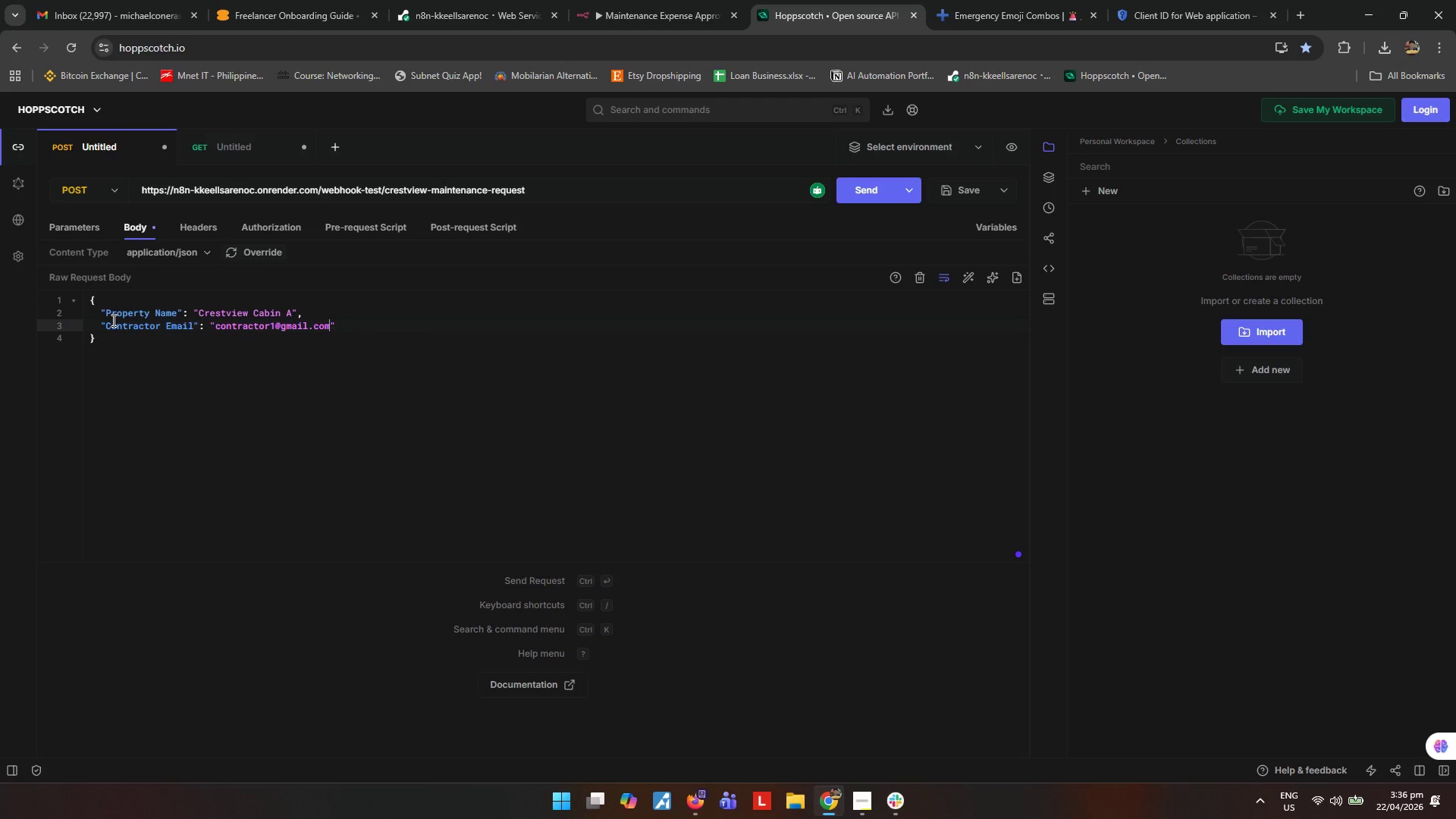 
key(ArrowRight)
 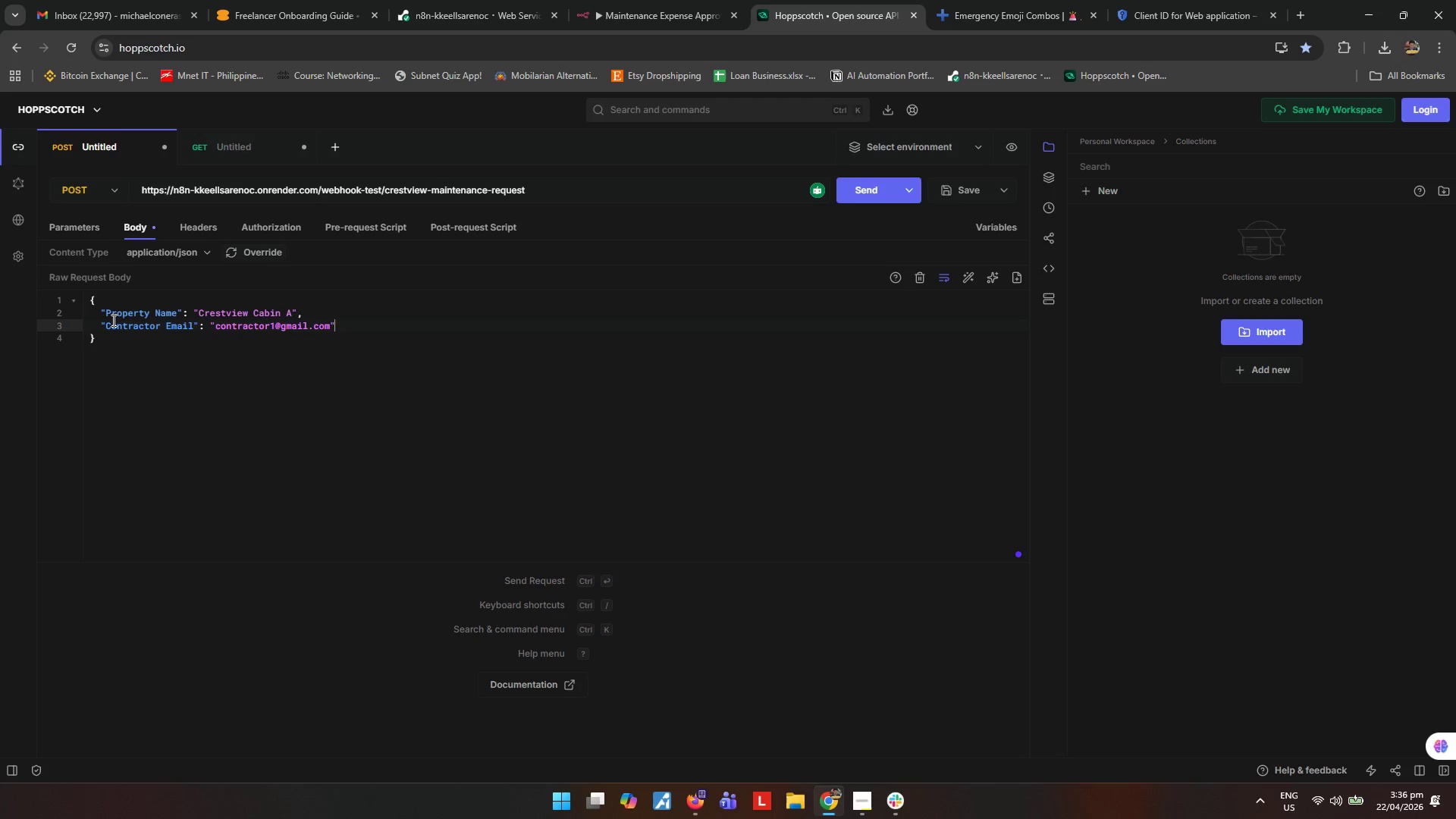 
key(Comma)
 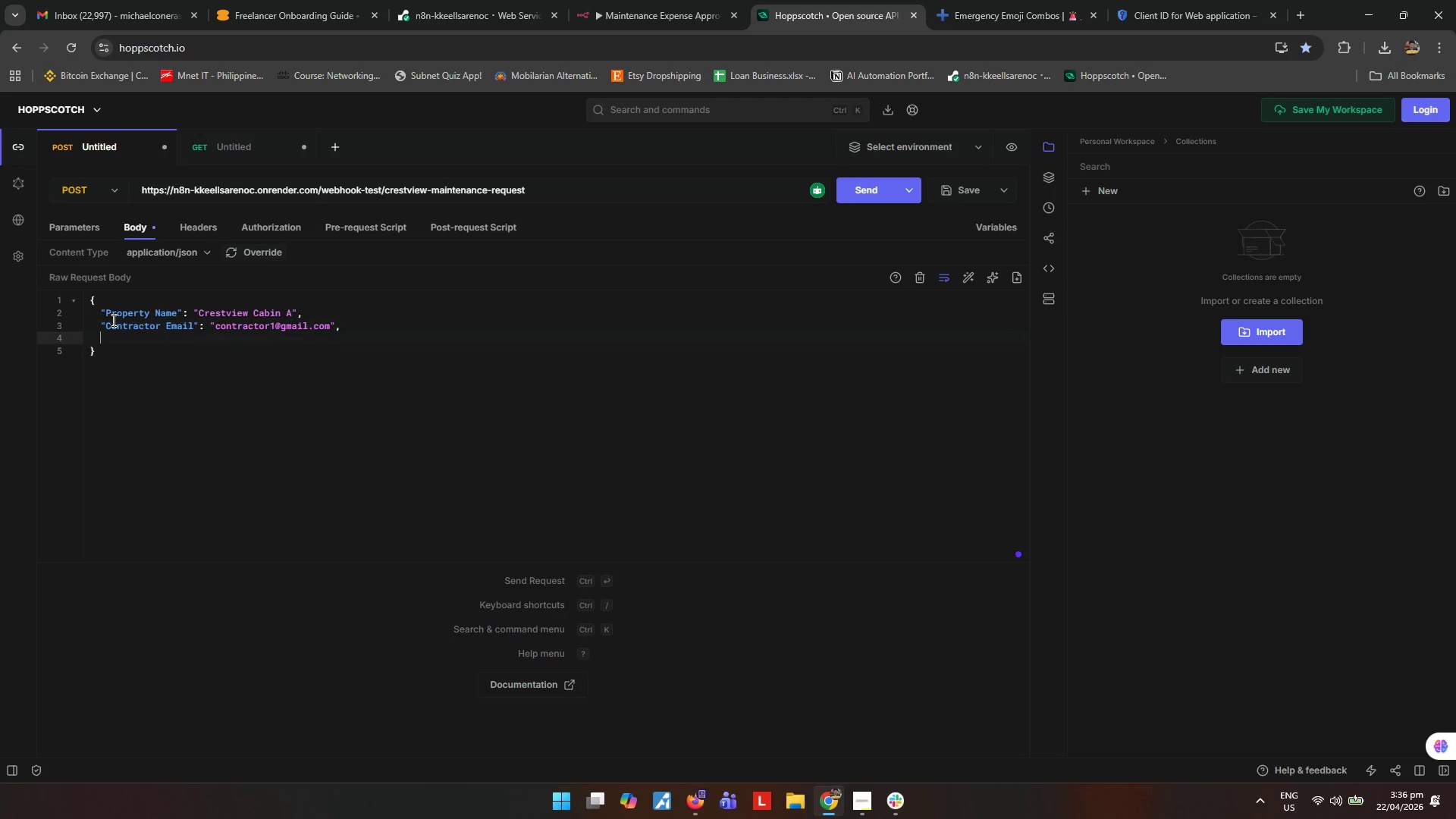 
key(Enter)
 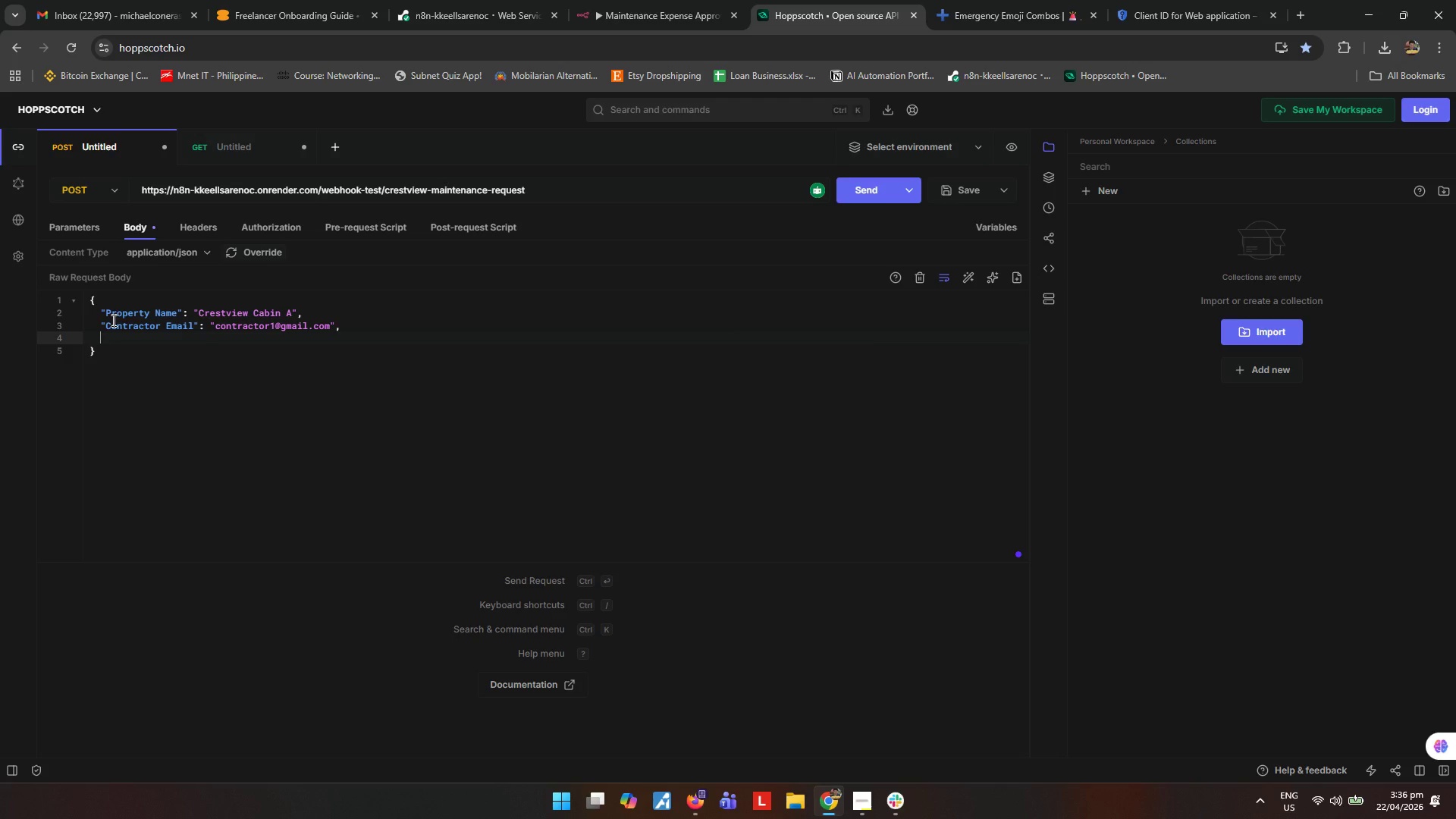 
key(Shift+Quote)
 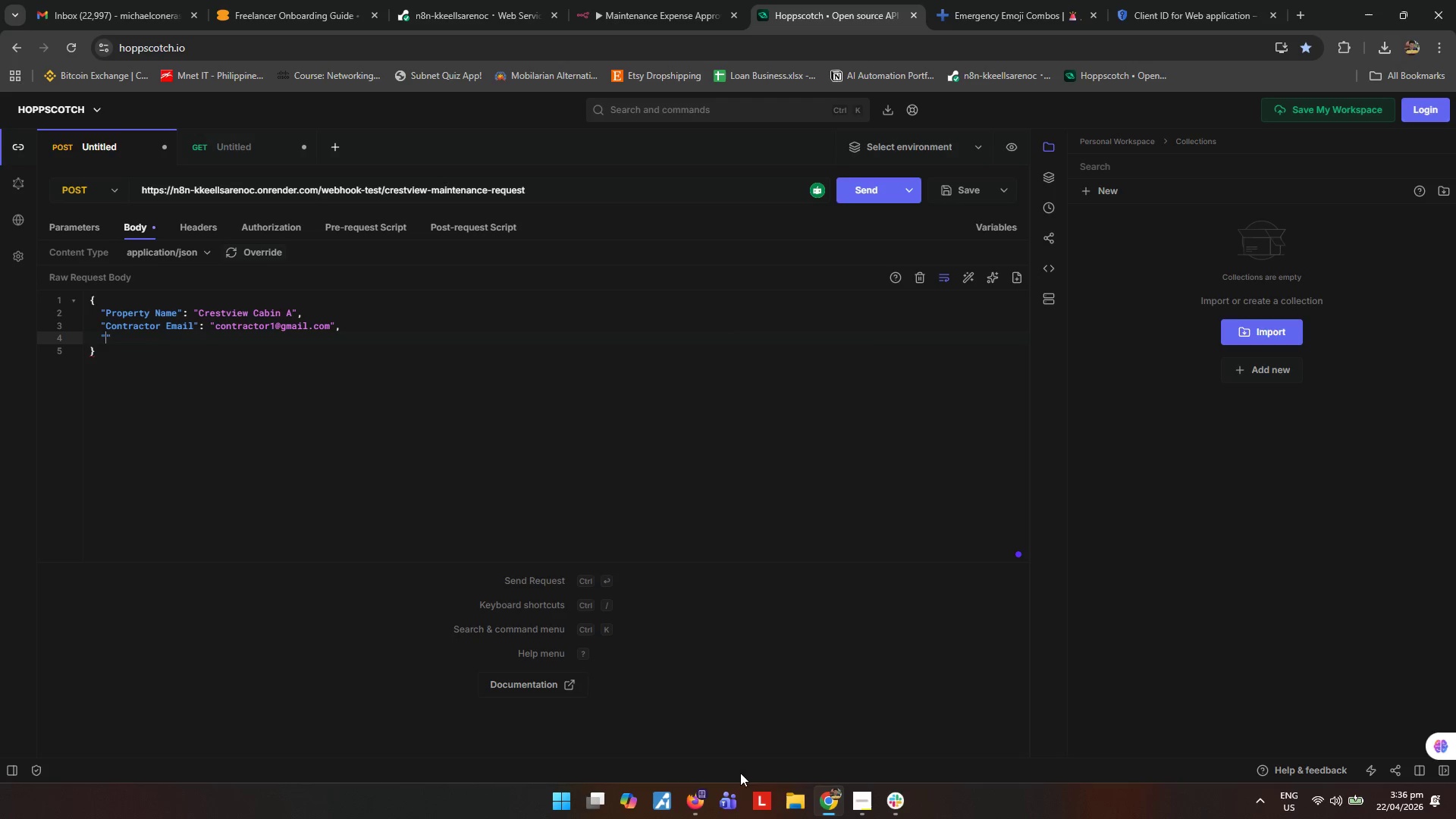 
left_click([850, 813])